 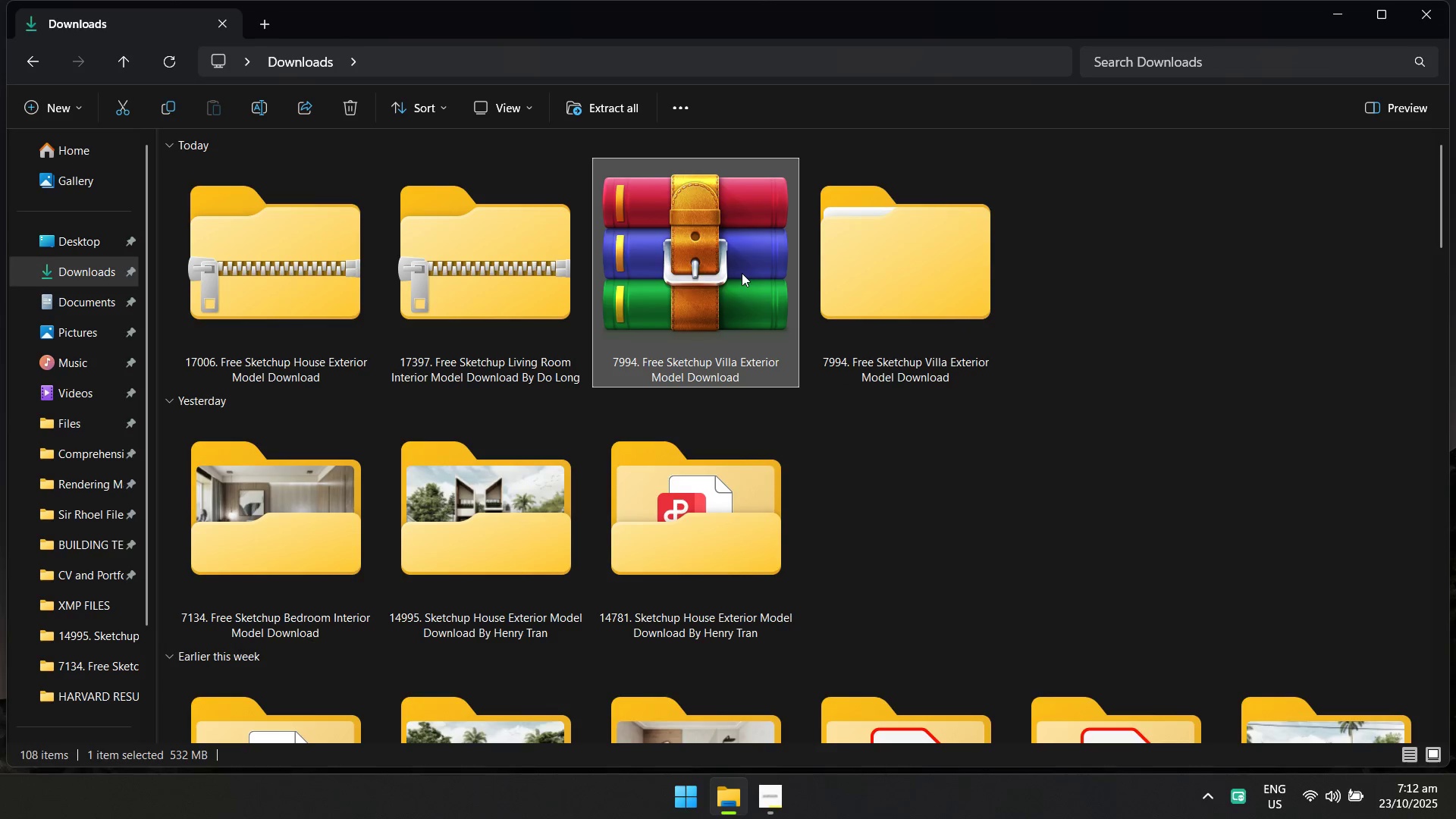 
key(Shift+Delete)
 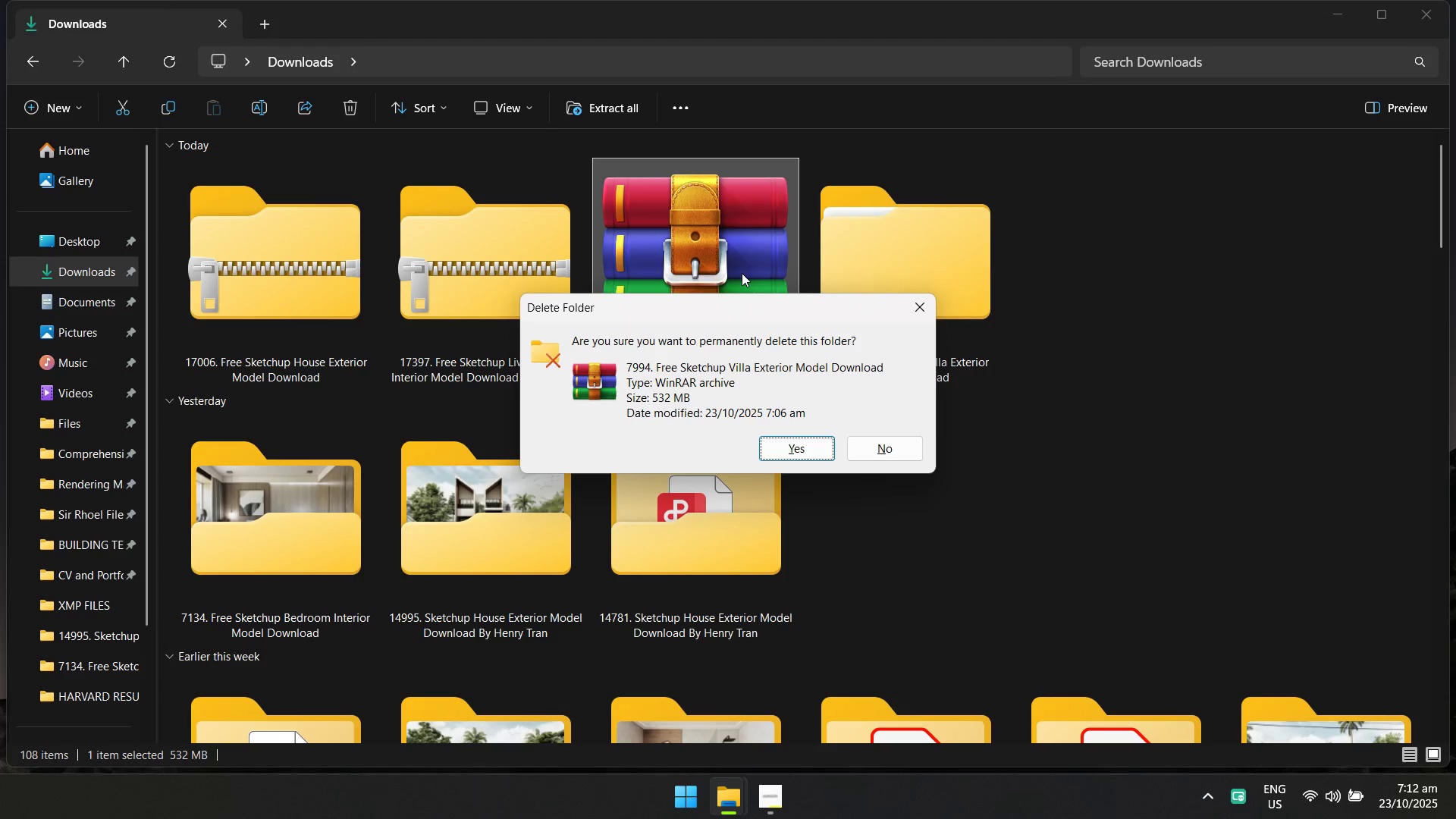 
key(Enter)
 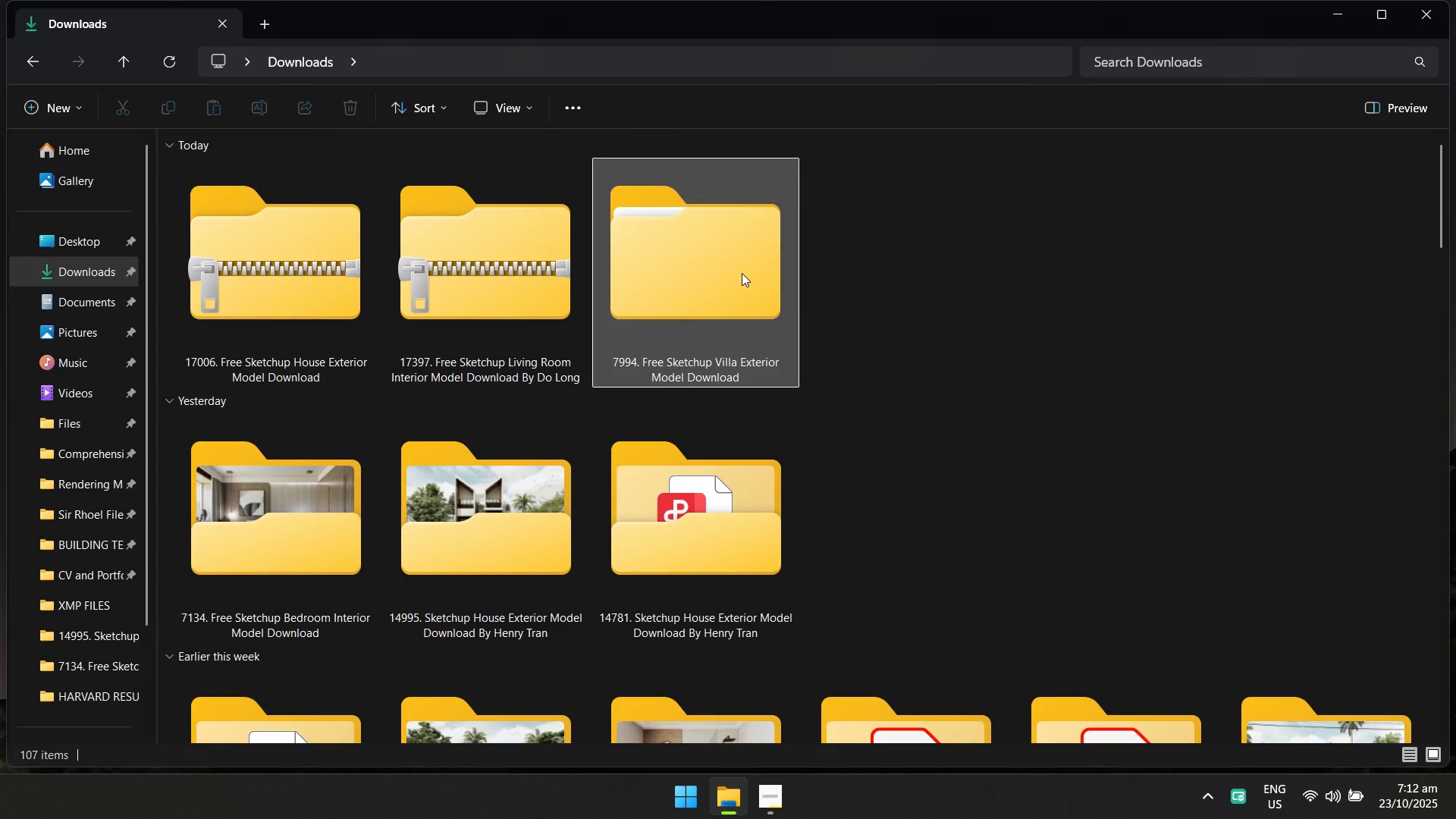 
double_click([742, 273])
 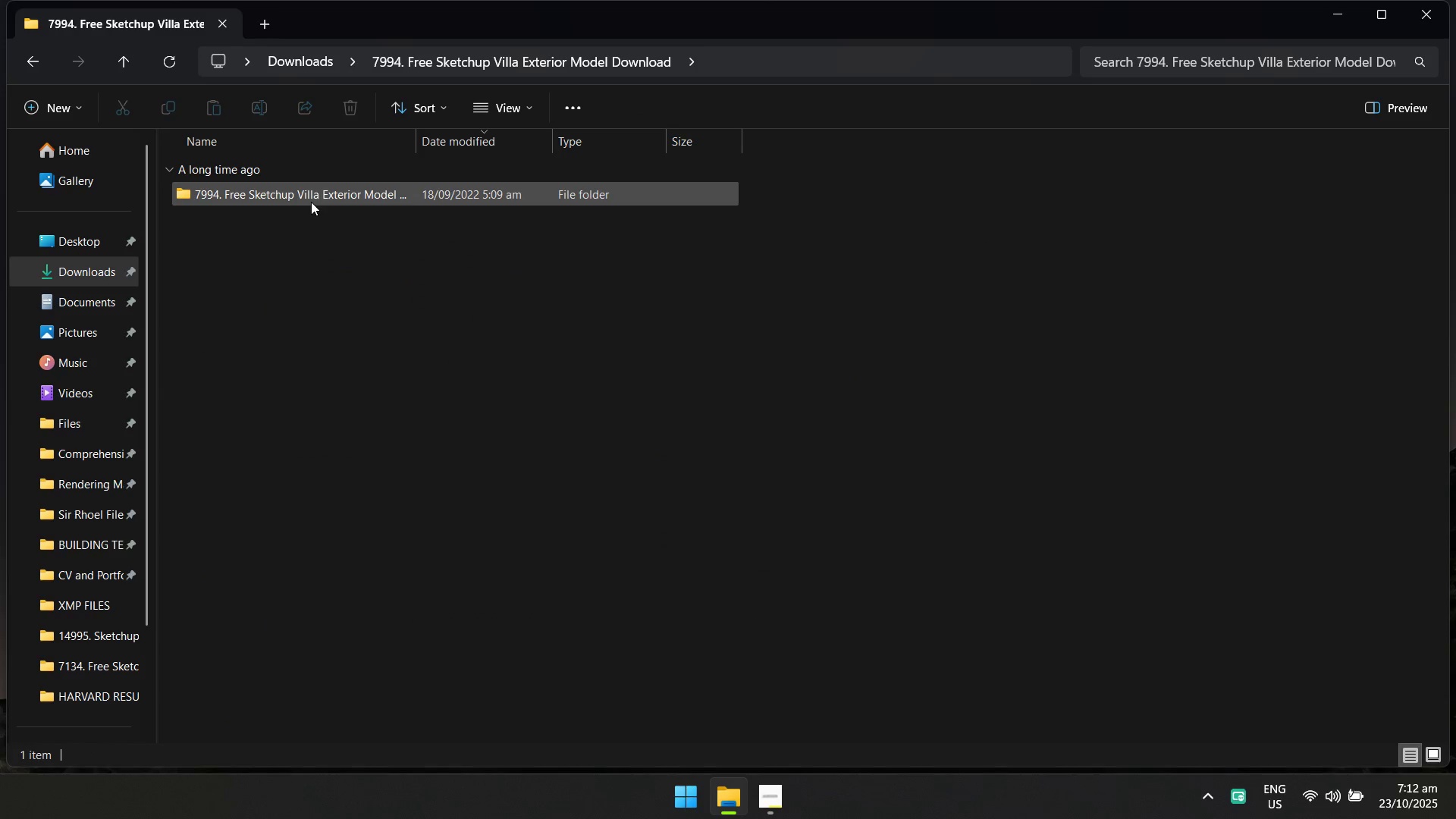 
double_click([311, 201])
 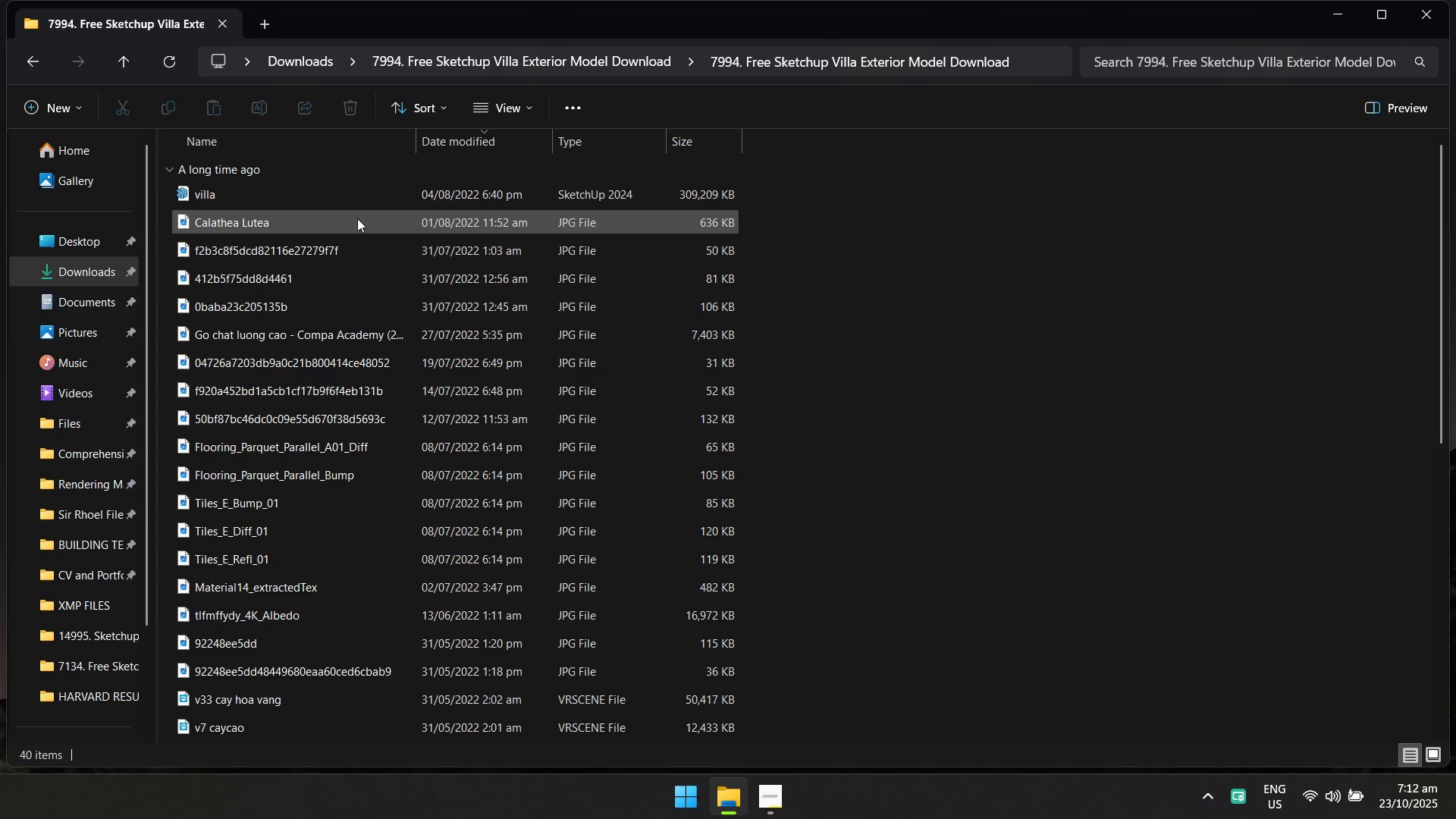 
left_click([357, 218])
 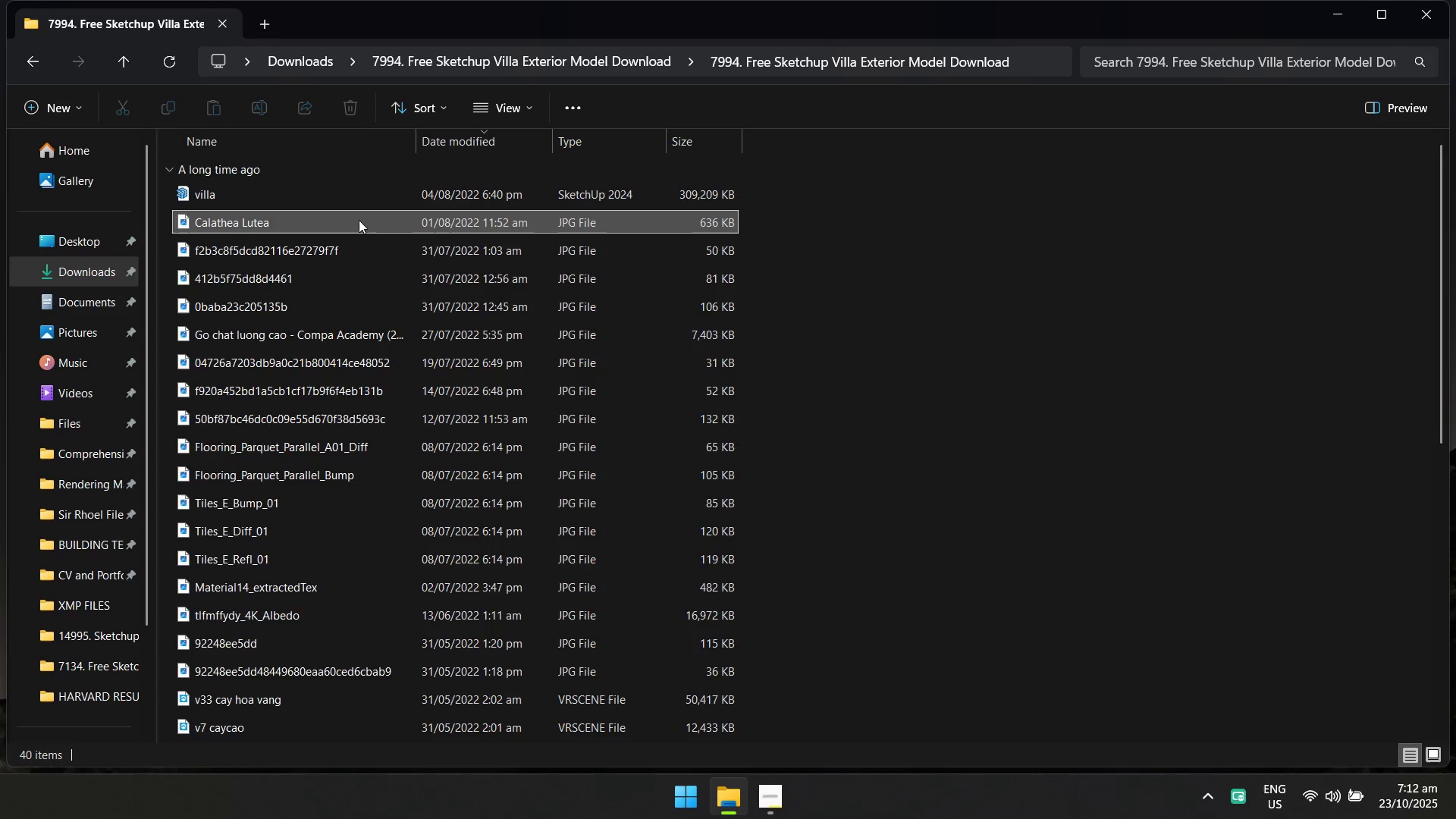 
scroll: coordinate [364, 298], scroll_direction: down, amount: 6.0
 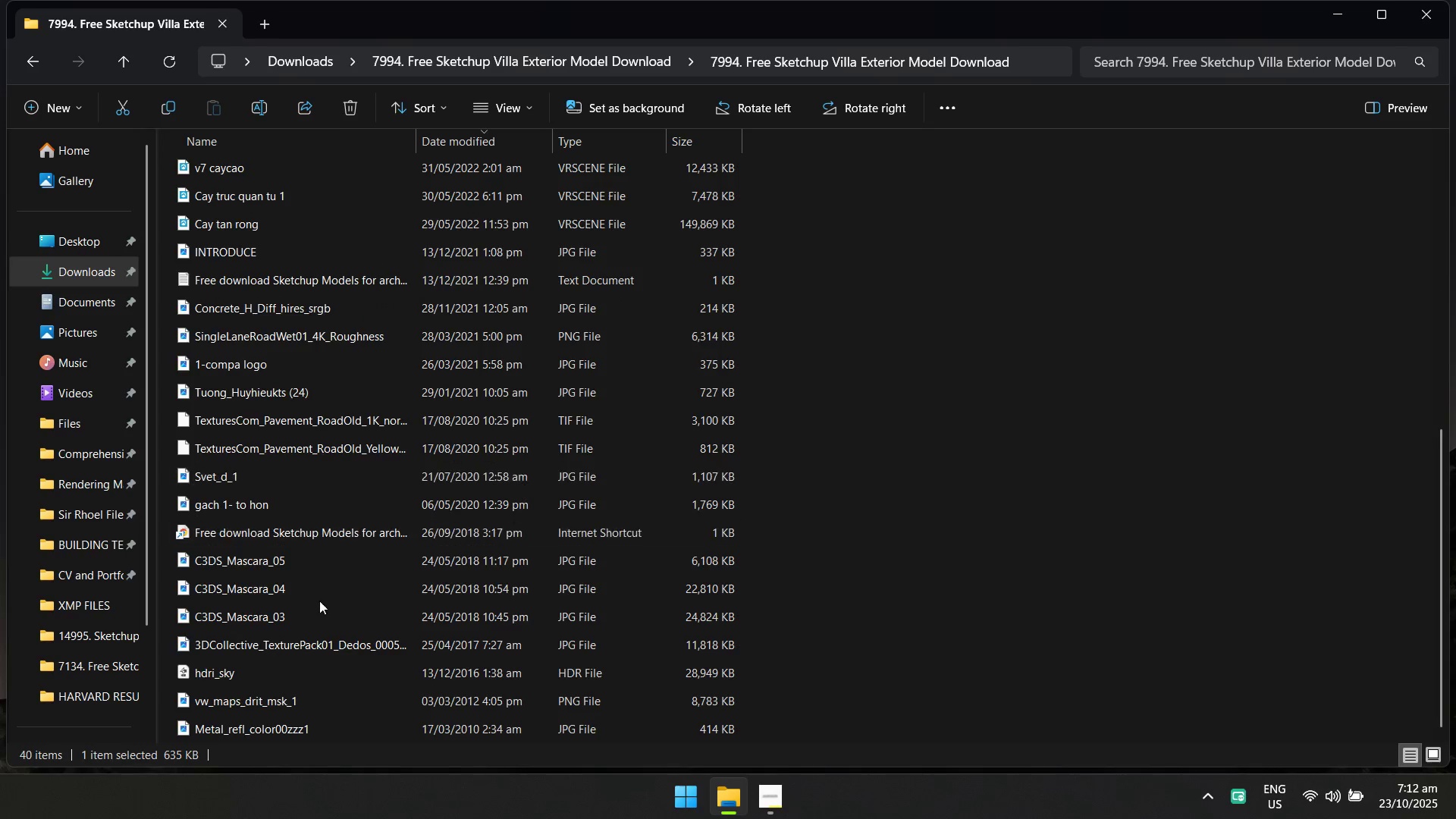 
hold_key(key=ShiftLeft, duration=1.47)
 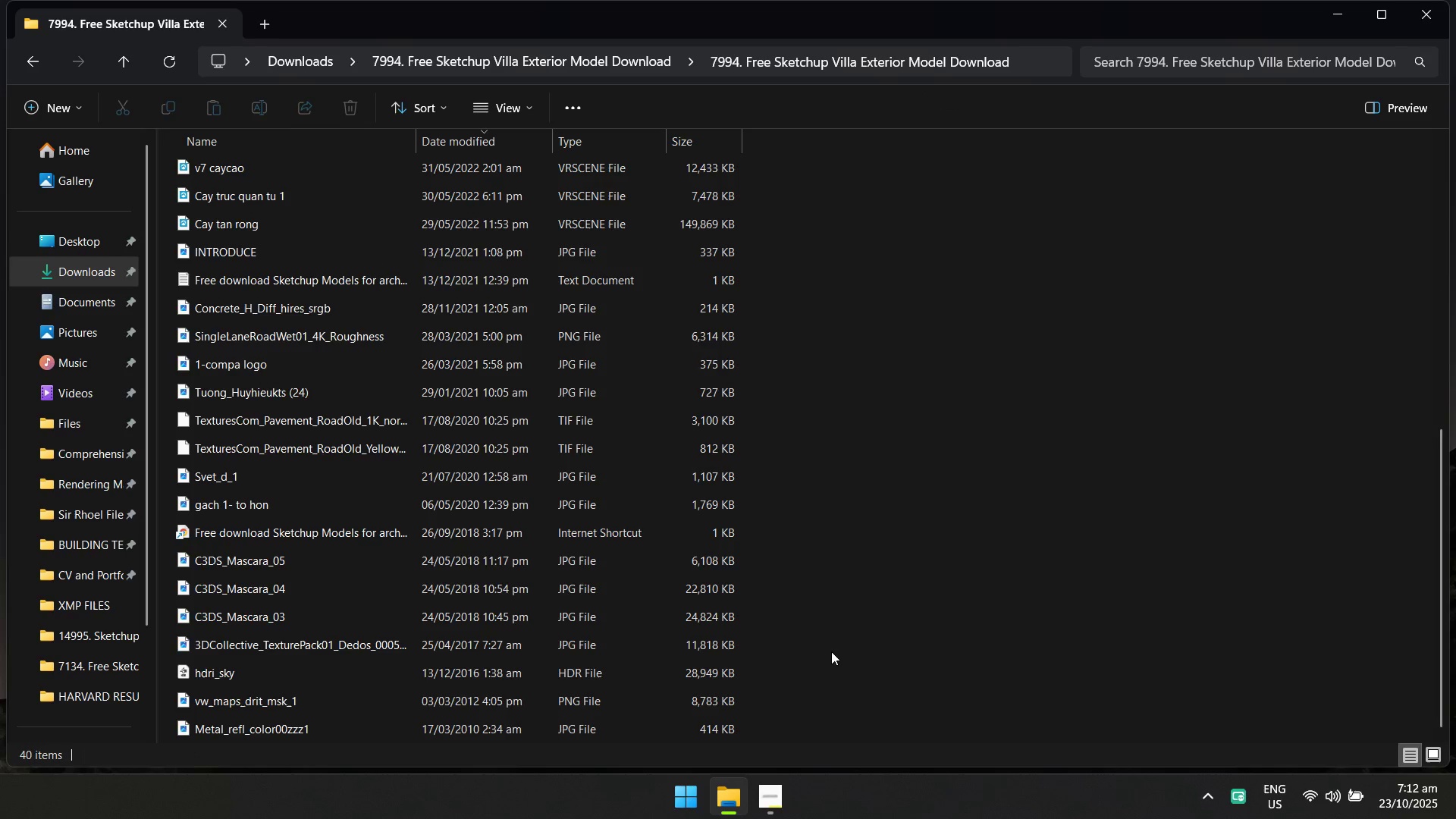 
scroll: coordinate [622, 522], scroll_direction: up, amount: 3.0
 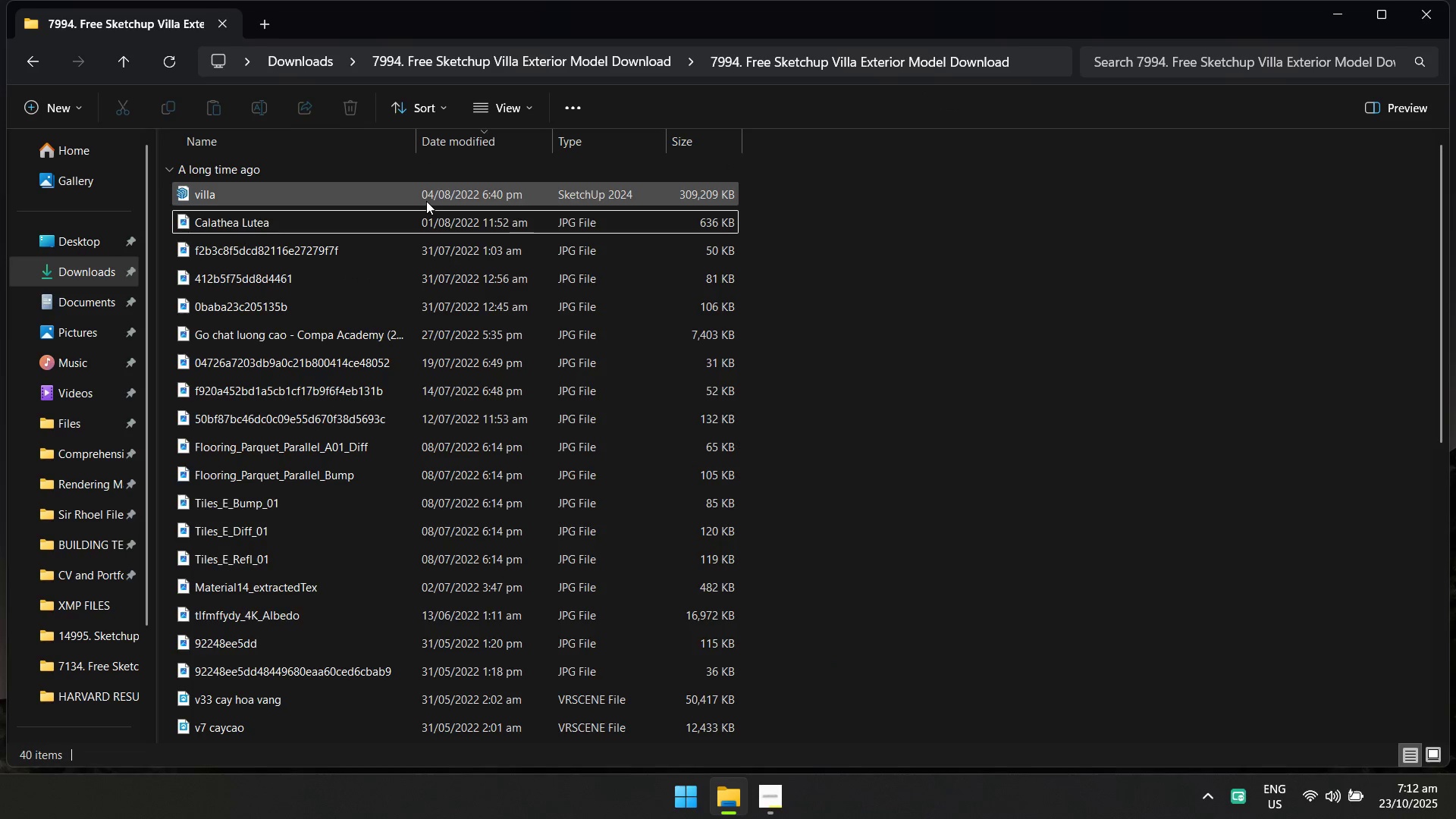 
left_click([426, 201])
 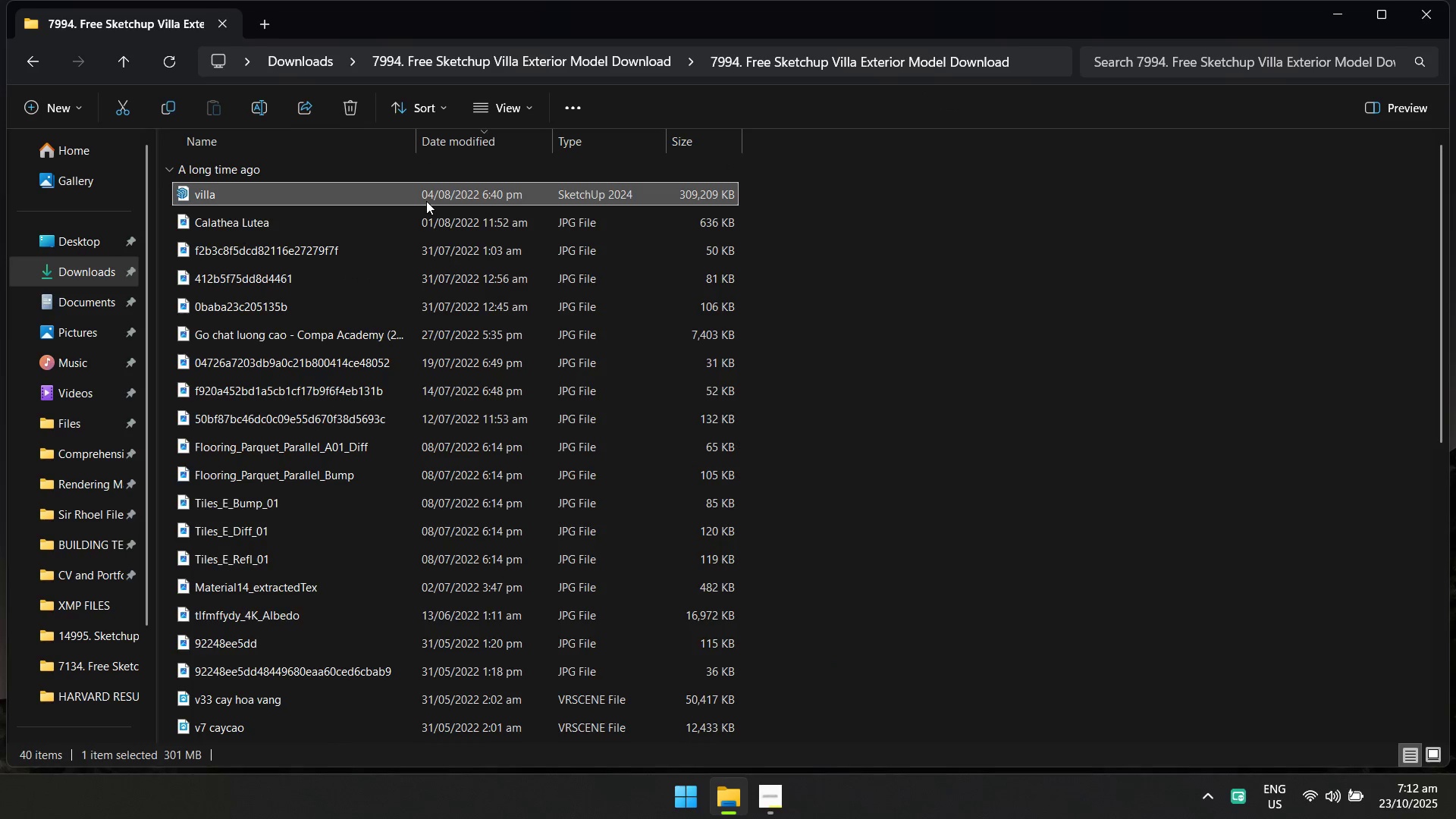 
double_click([426, 201])
 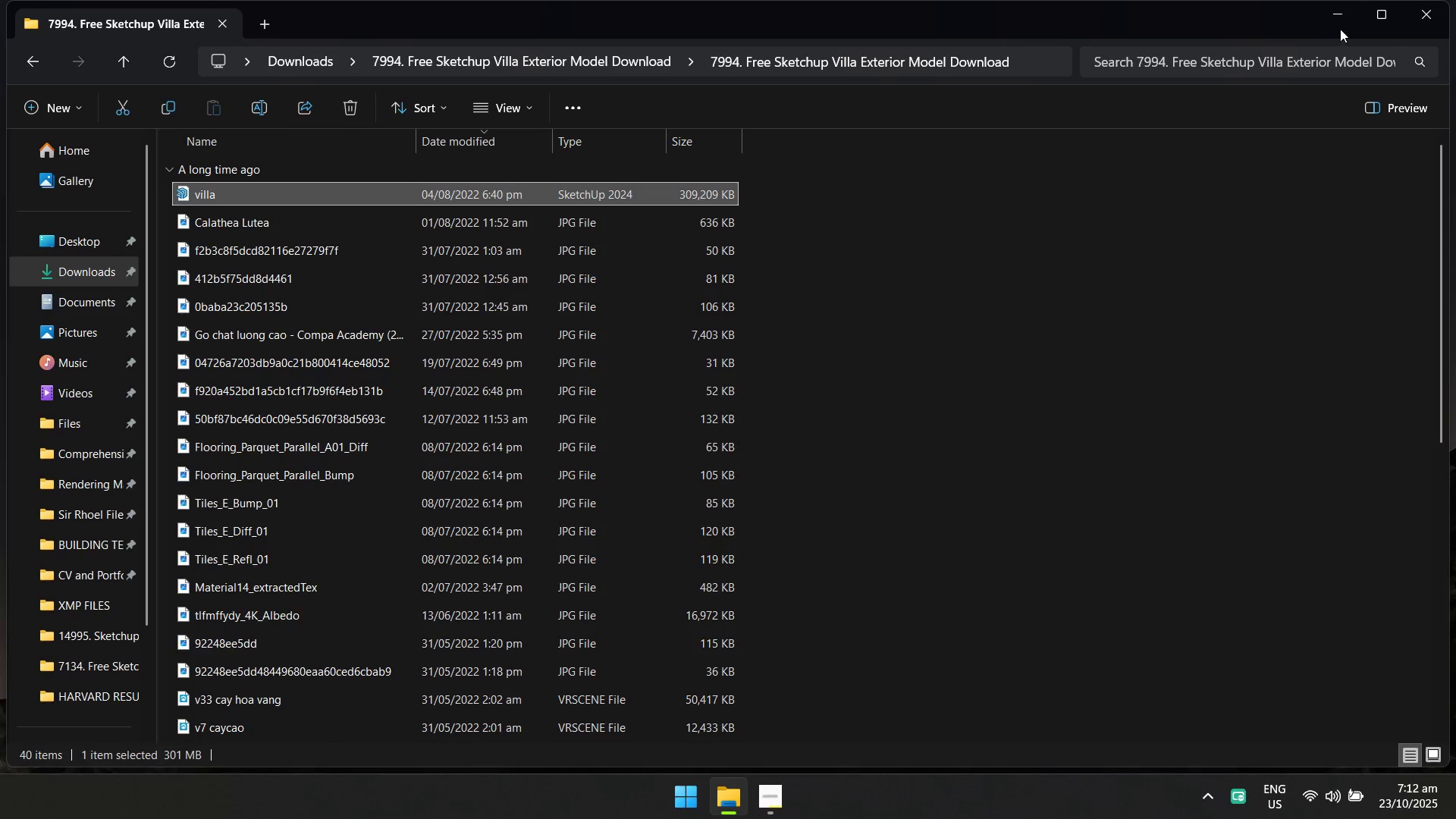 
left_click([1344, 15])
 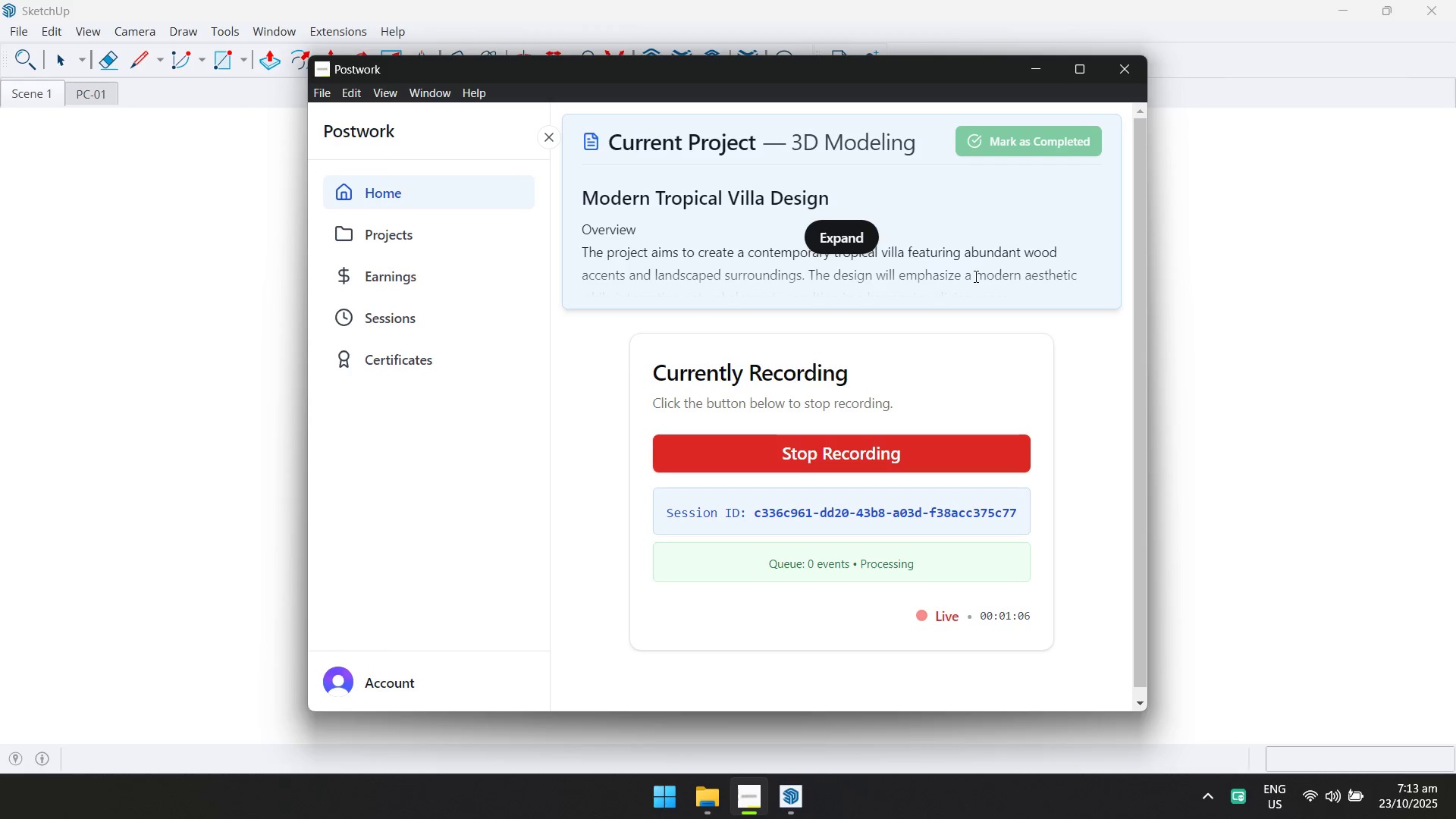 
wait(30.56)
 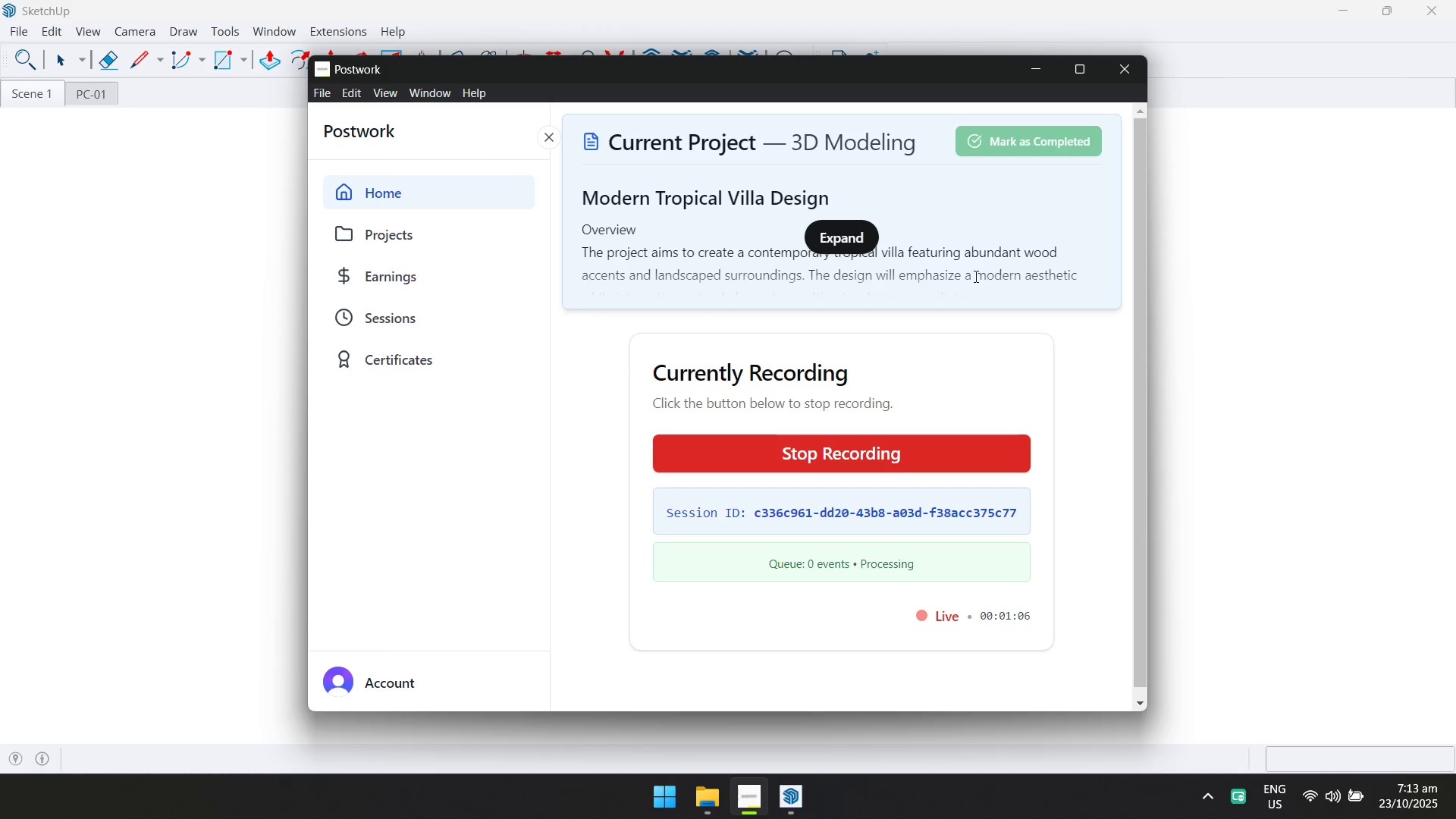 
left_click([892, 630])